 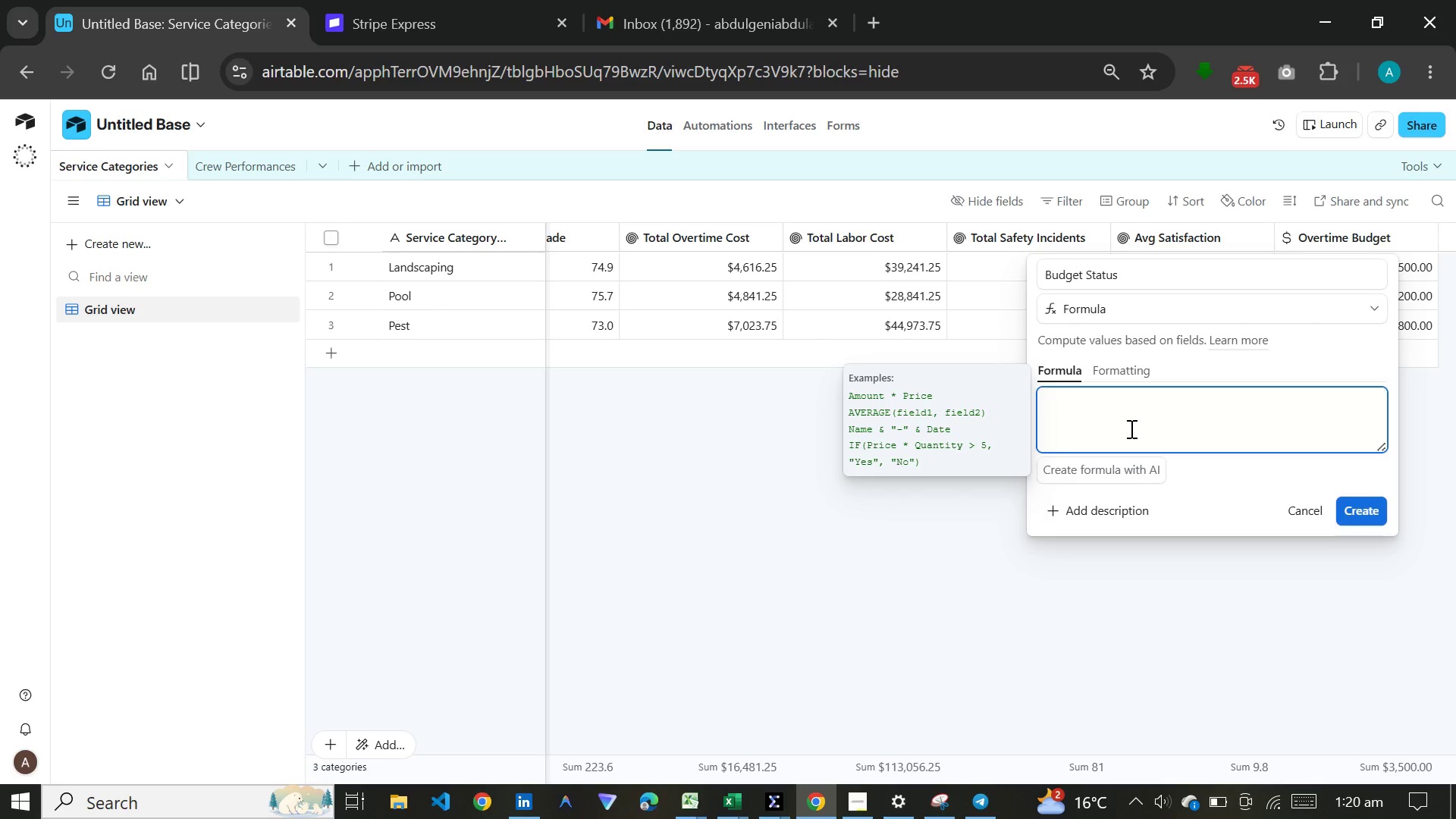 
left_click([986, 814])
 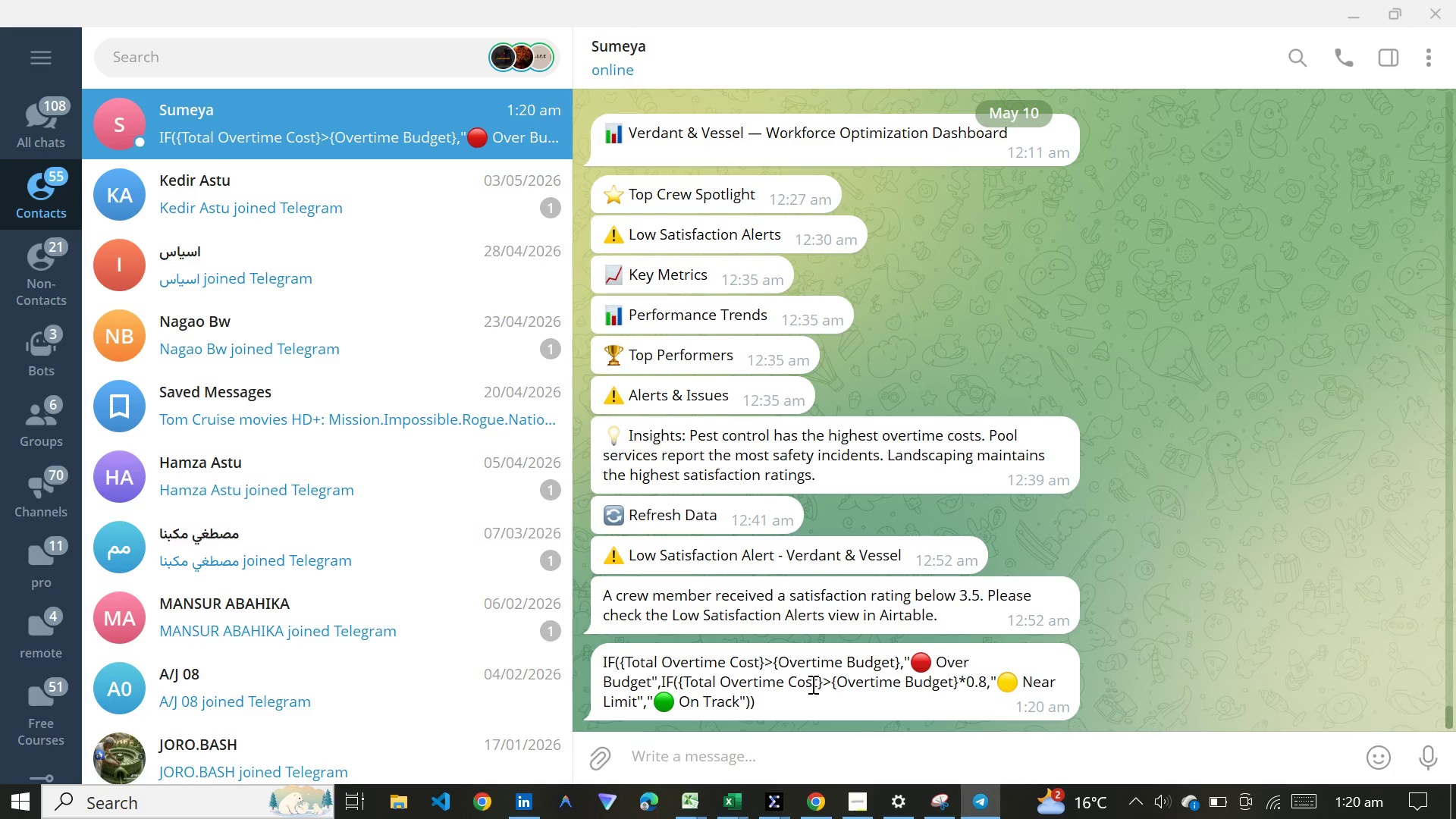 
left_click([811, 686])
 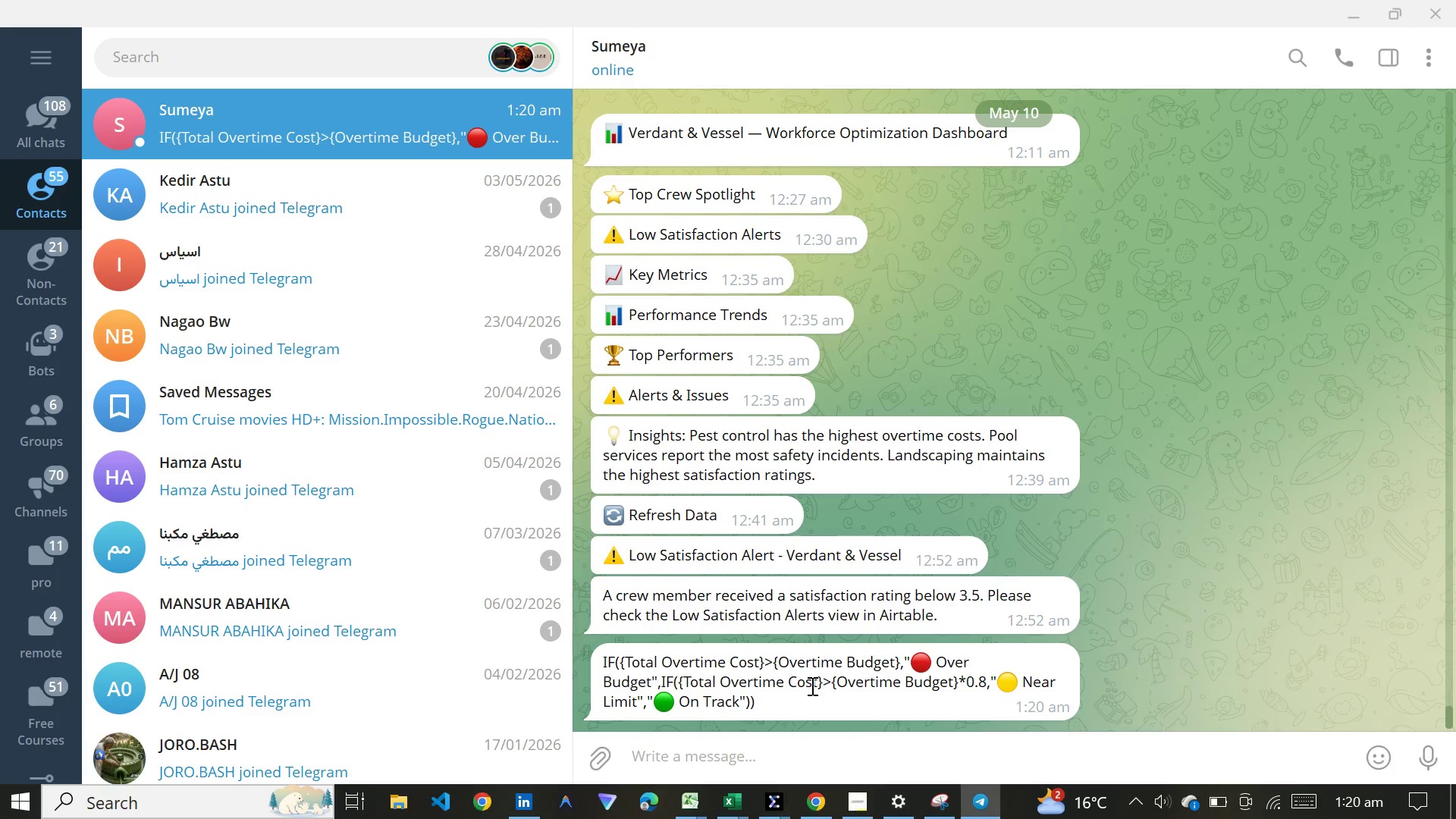 
right_click([811, 686])
 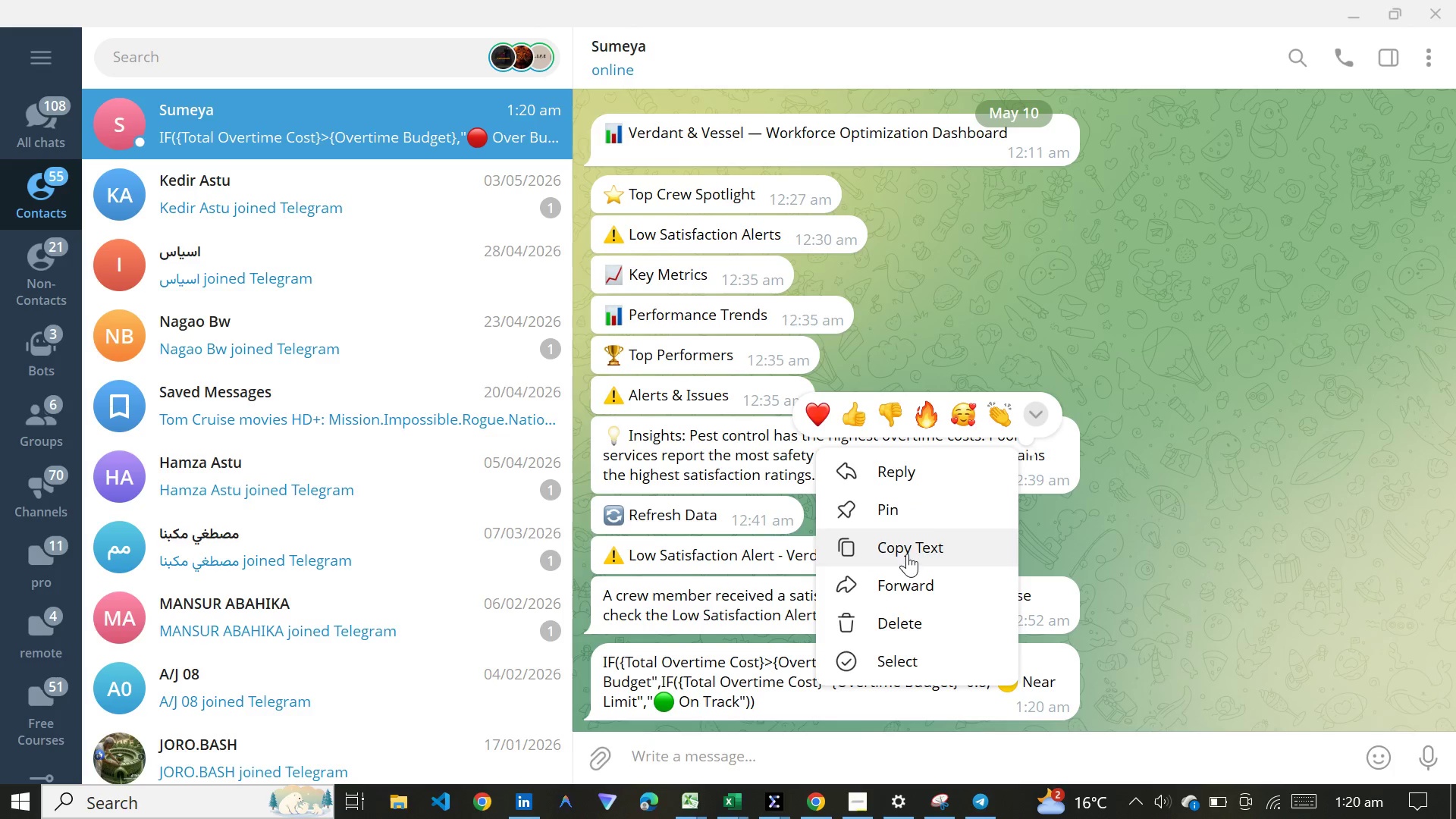 
left_click([912, 546])
 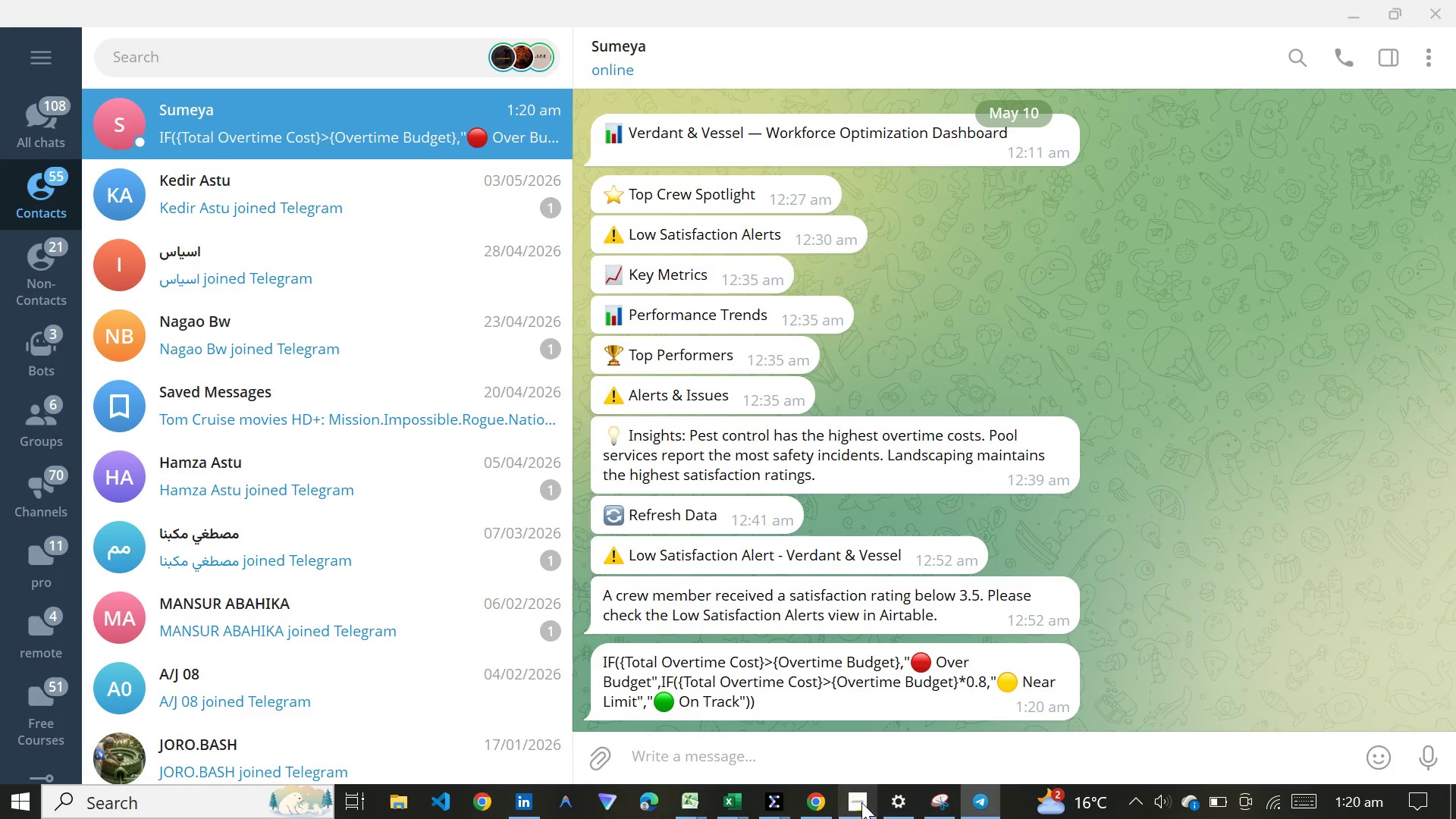 
left_click([861, 808])